 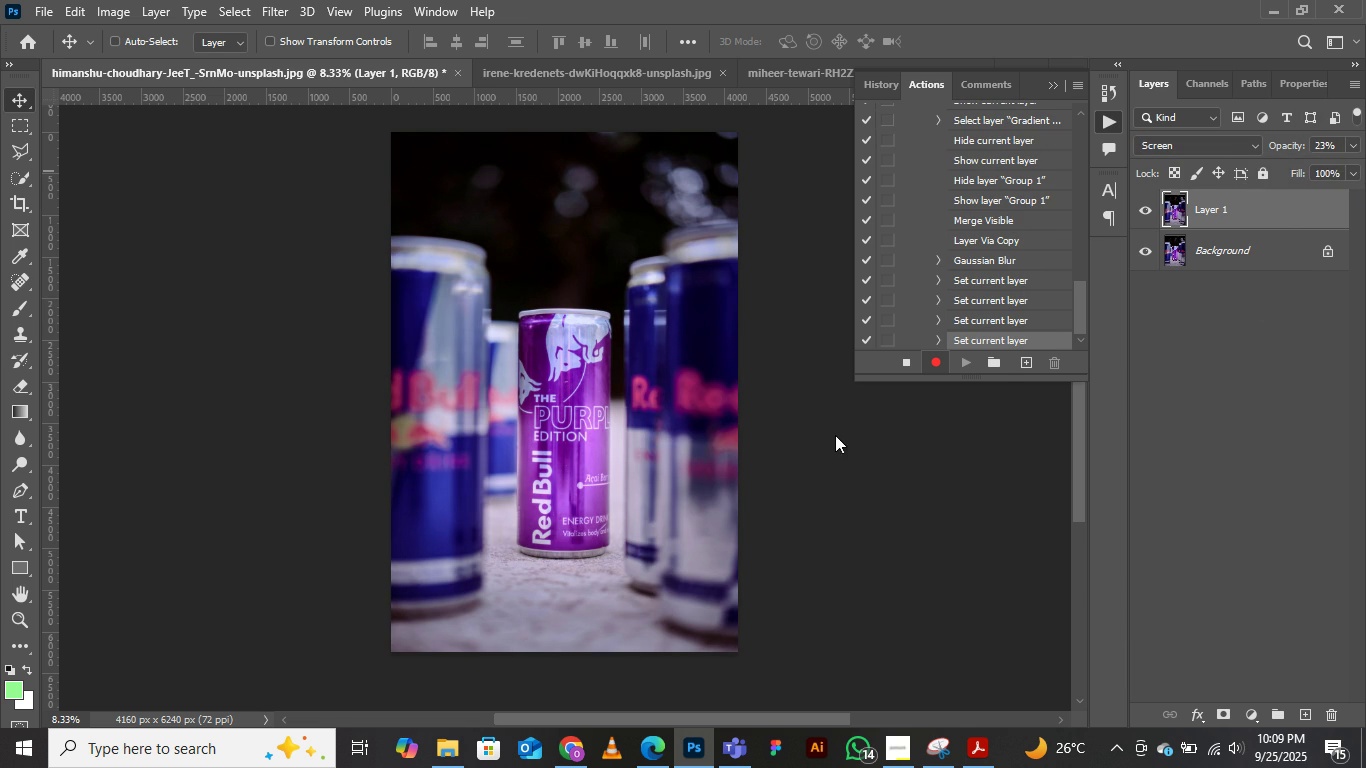 
left_click([570, 307])
 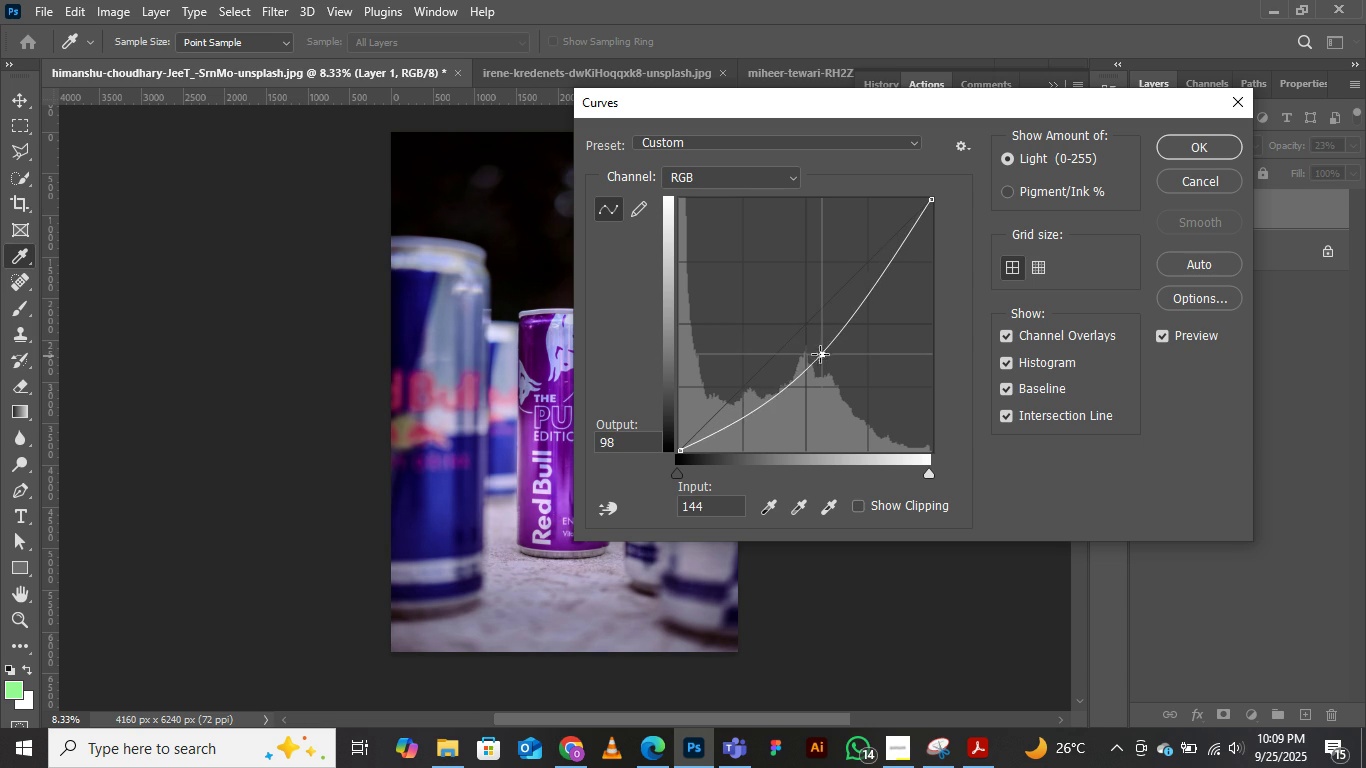 
wait(5.21)
 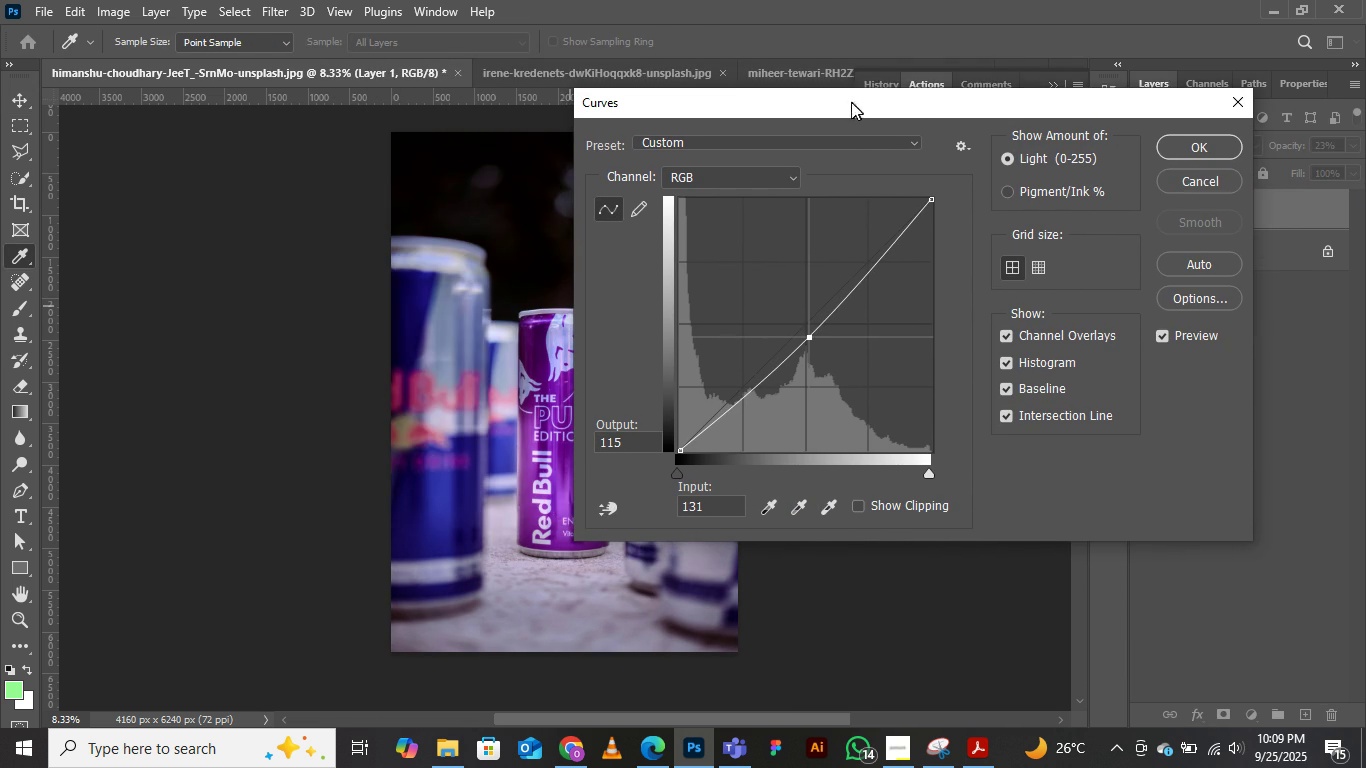 
key(Enter)
 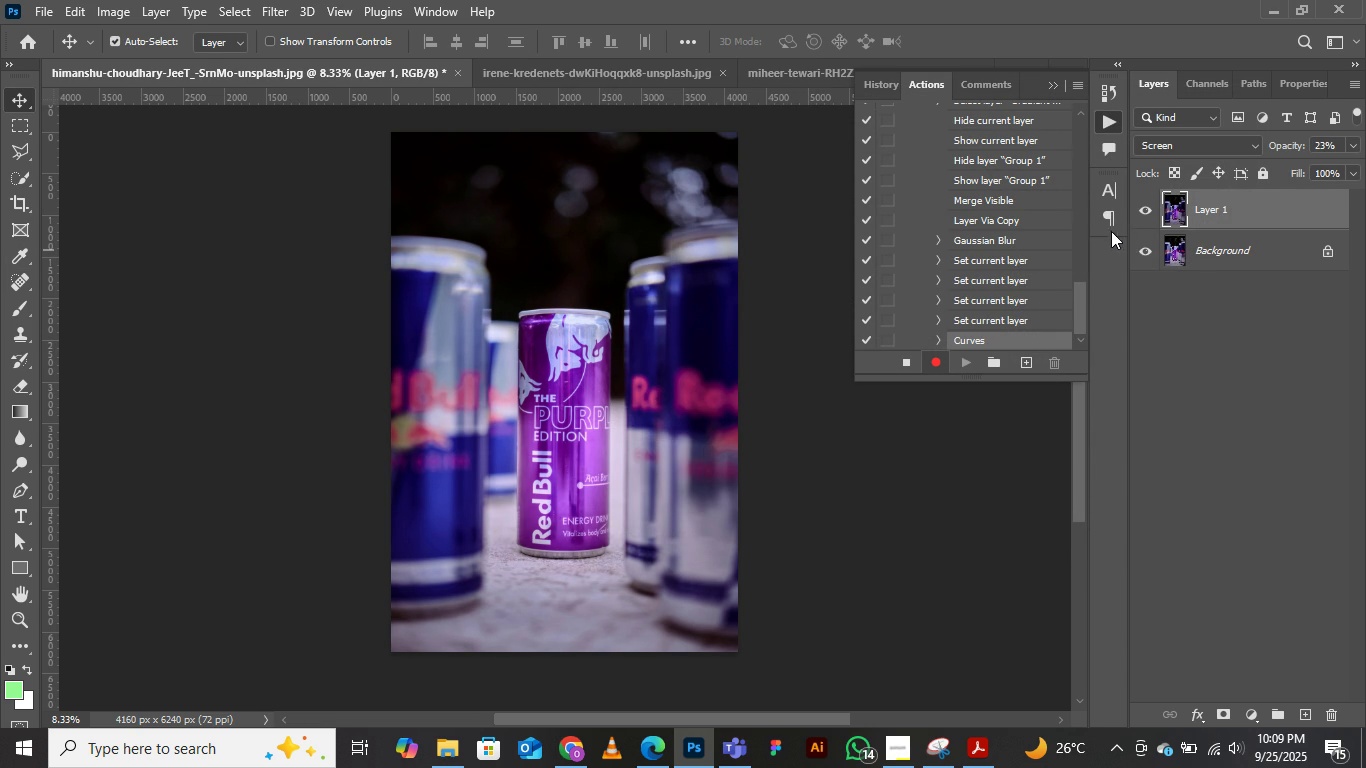 
mouse_move([1141, 207])
 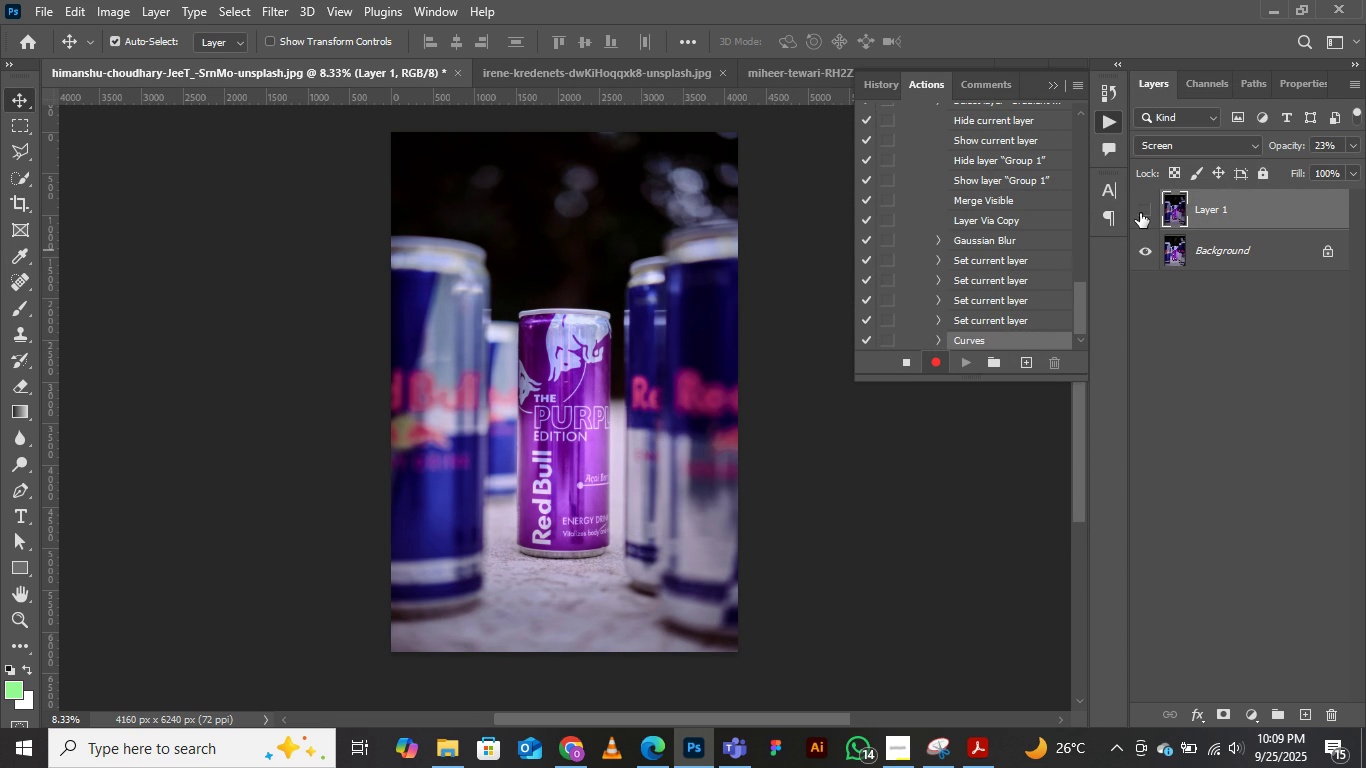 
left_click([1140, 213])
 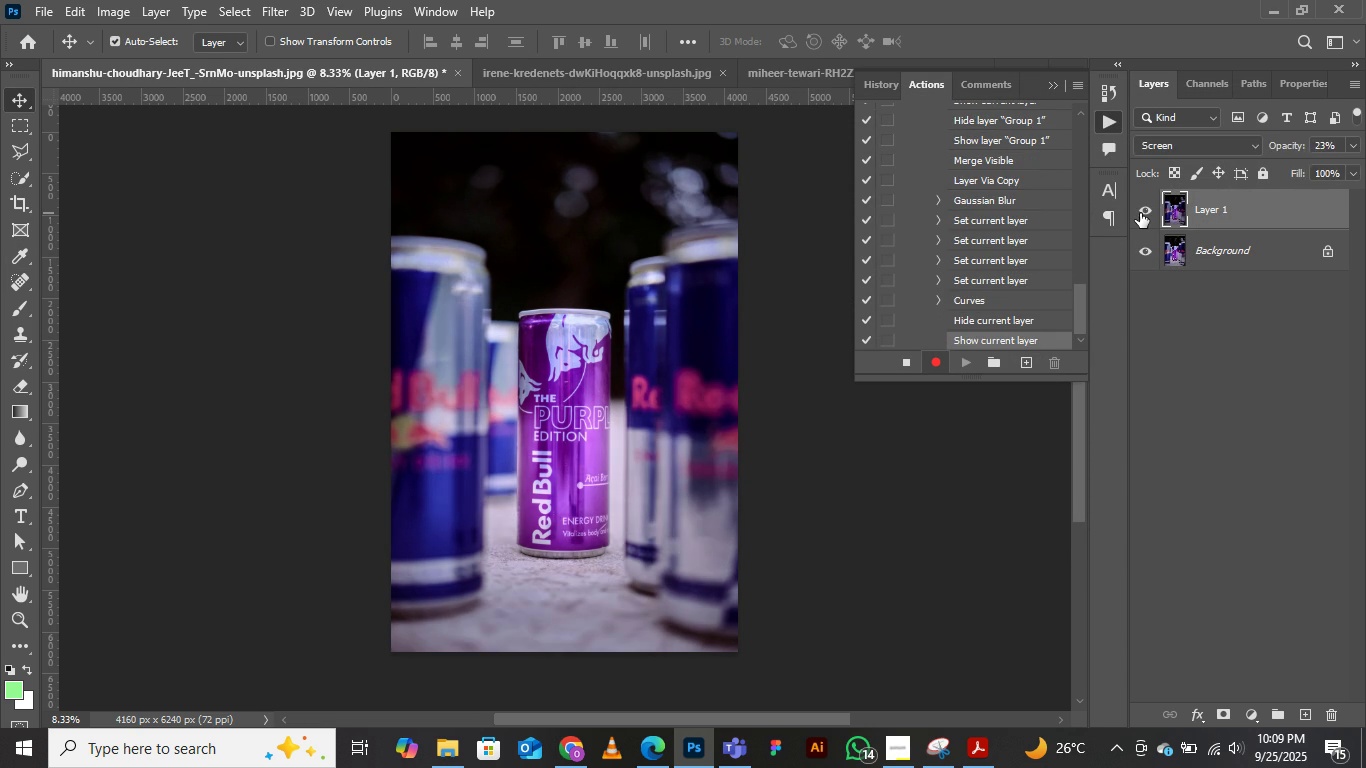 
double_click([1140, 213])
 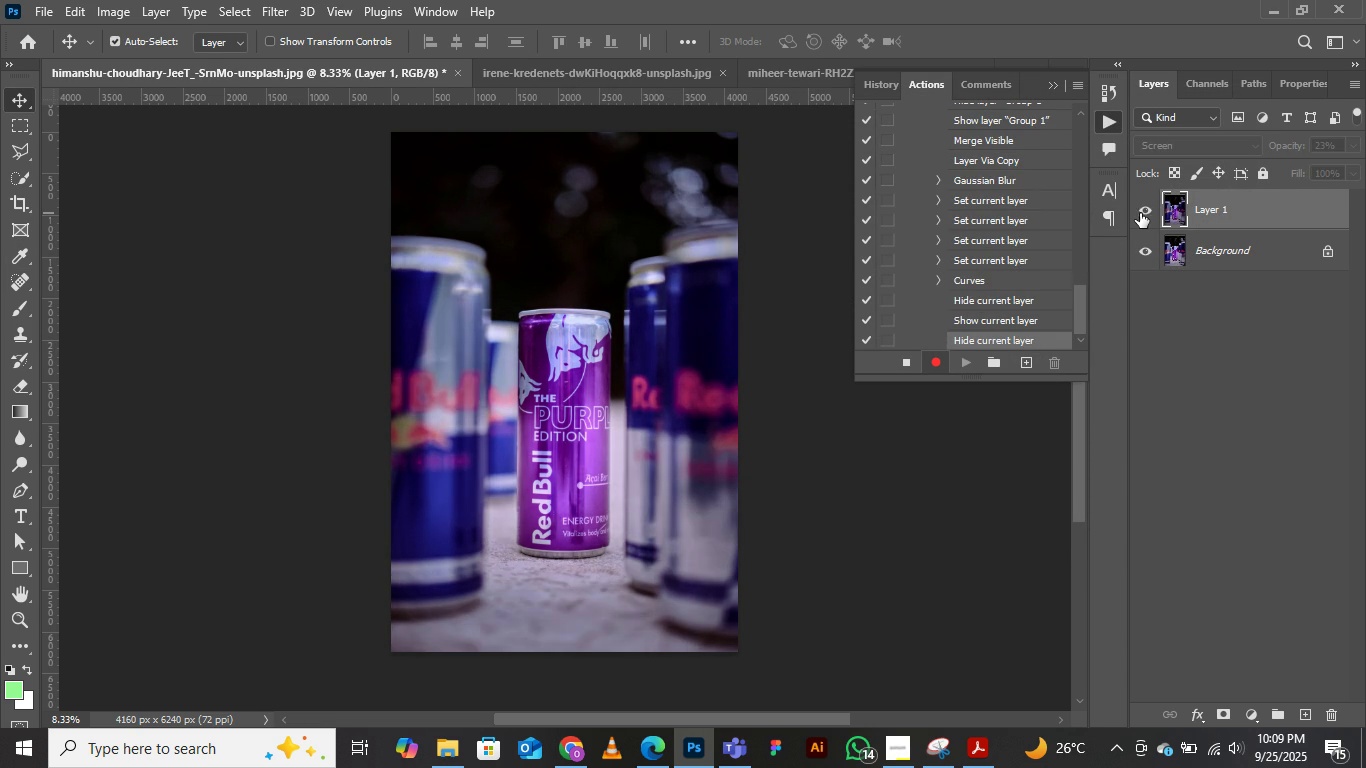 
triple_click([1140, 213])